 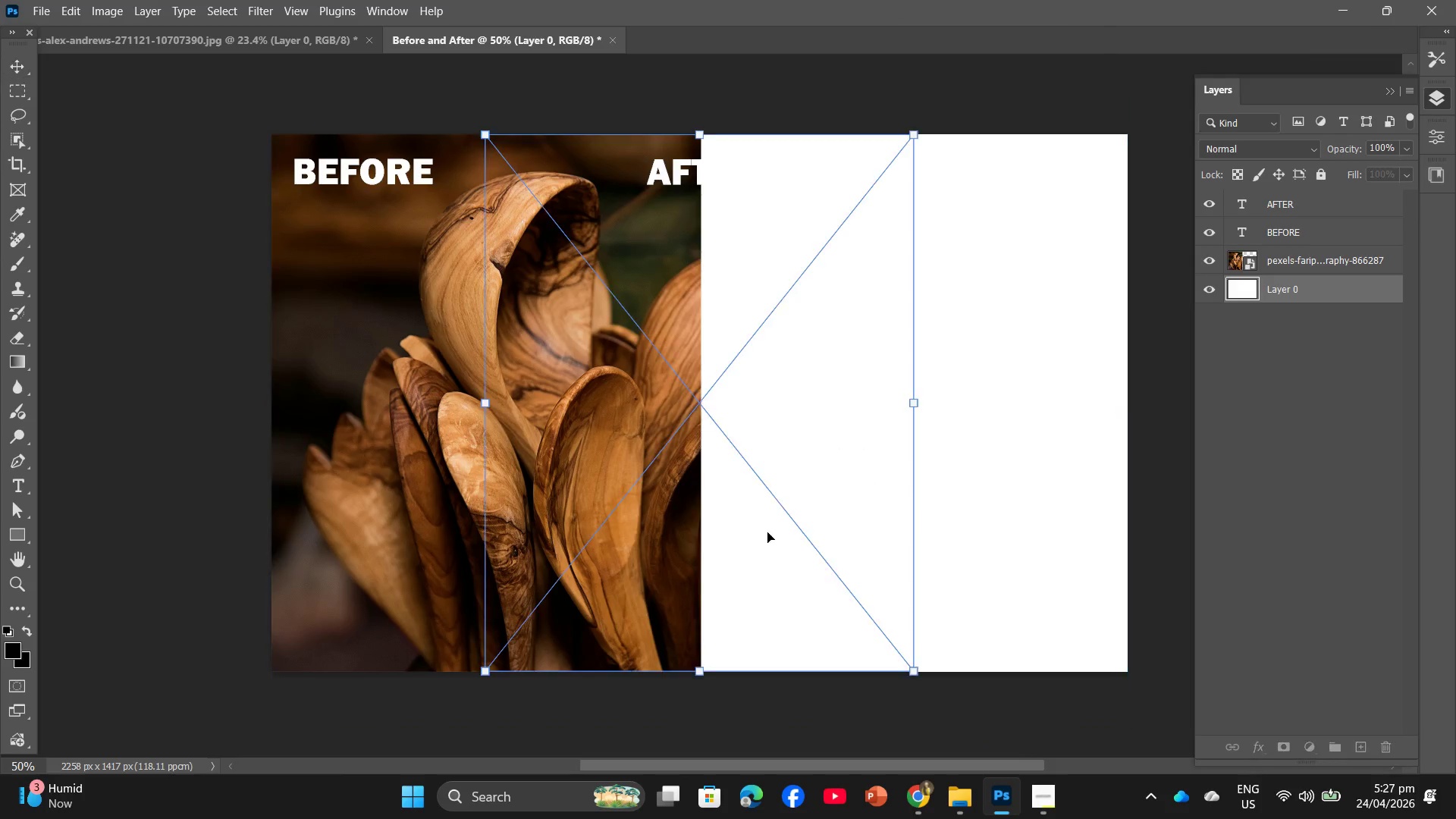 
left_click_drag(start_coordinate=[818, 400], to_coordinate=[1033, 393])
 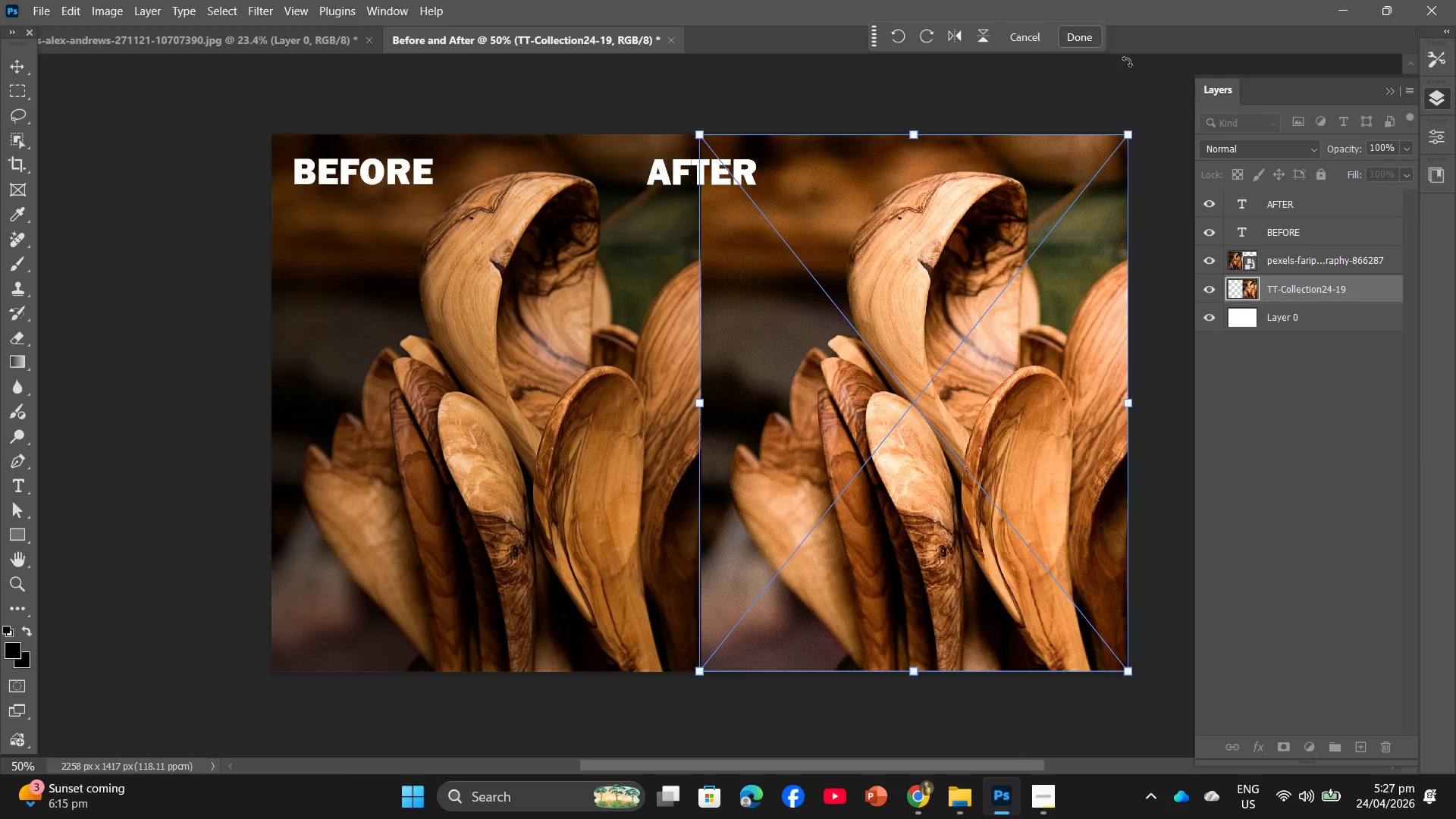 
left_click([1068, 34])
 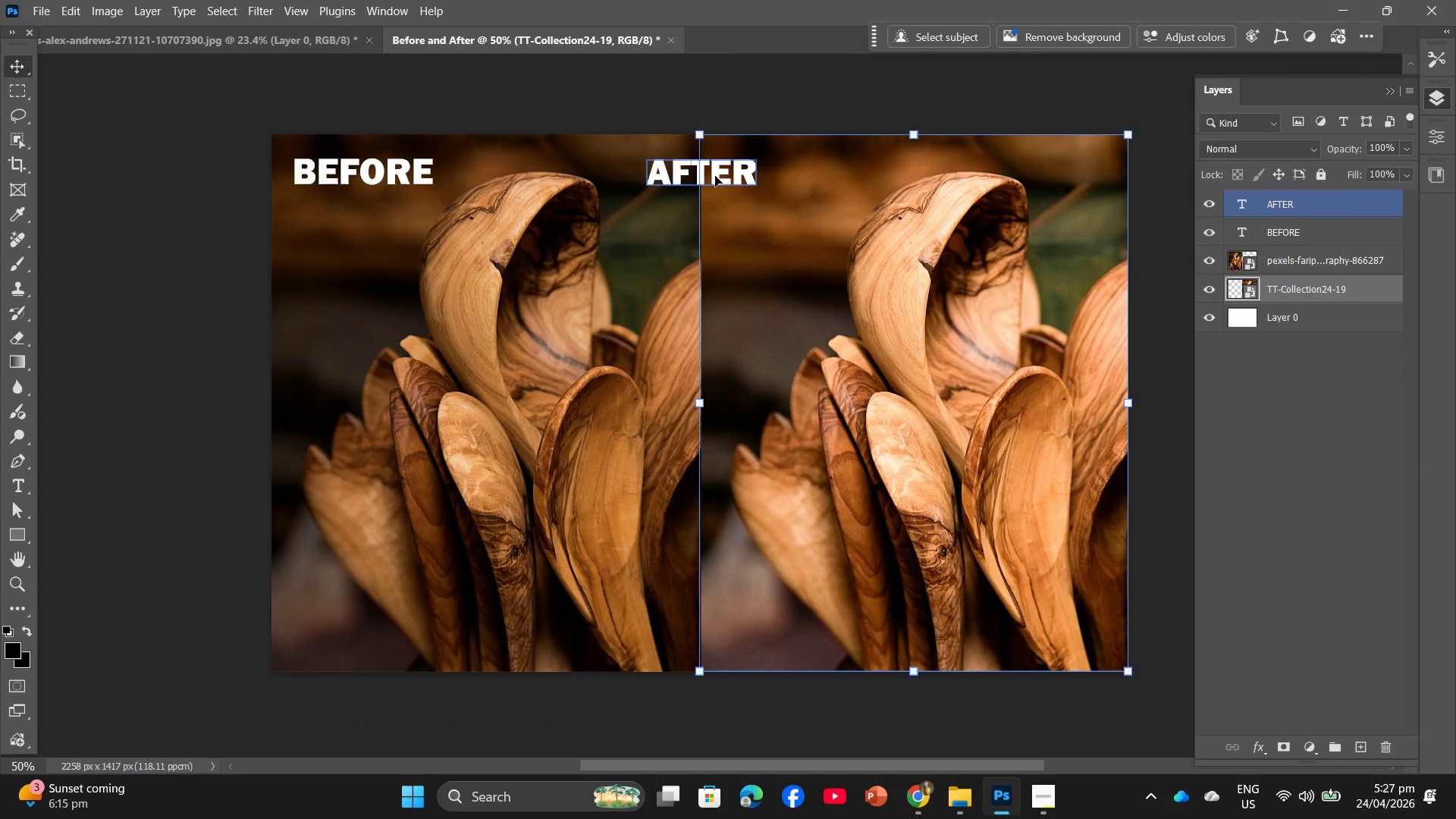 
left_click([717, 178])
 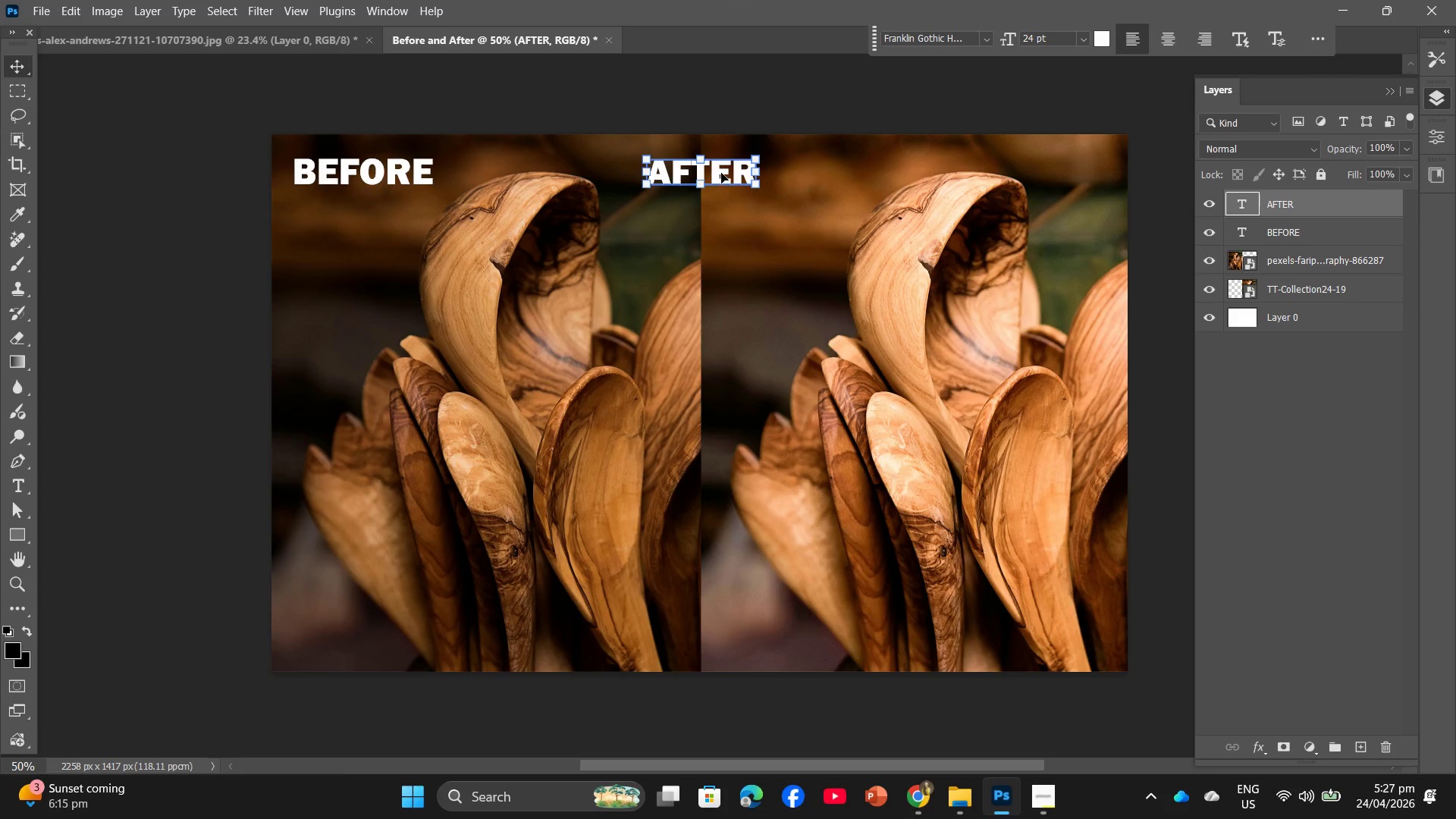 
left_click_drag(start_coordinate=[722, 172], to_coordinate=[795, 174])
 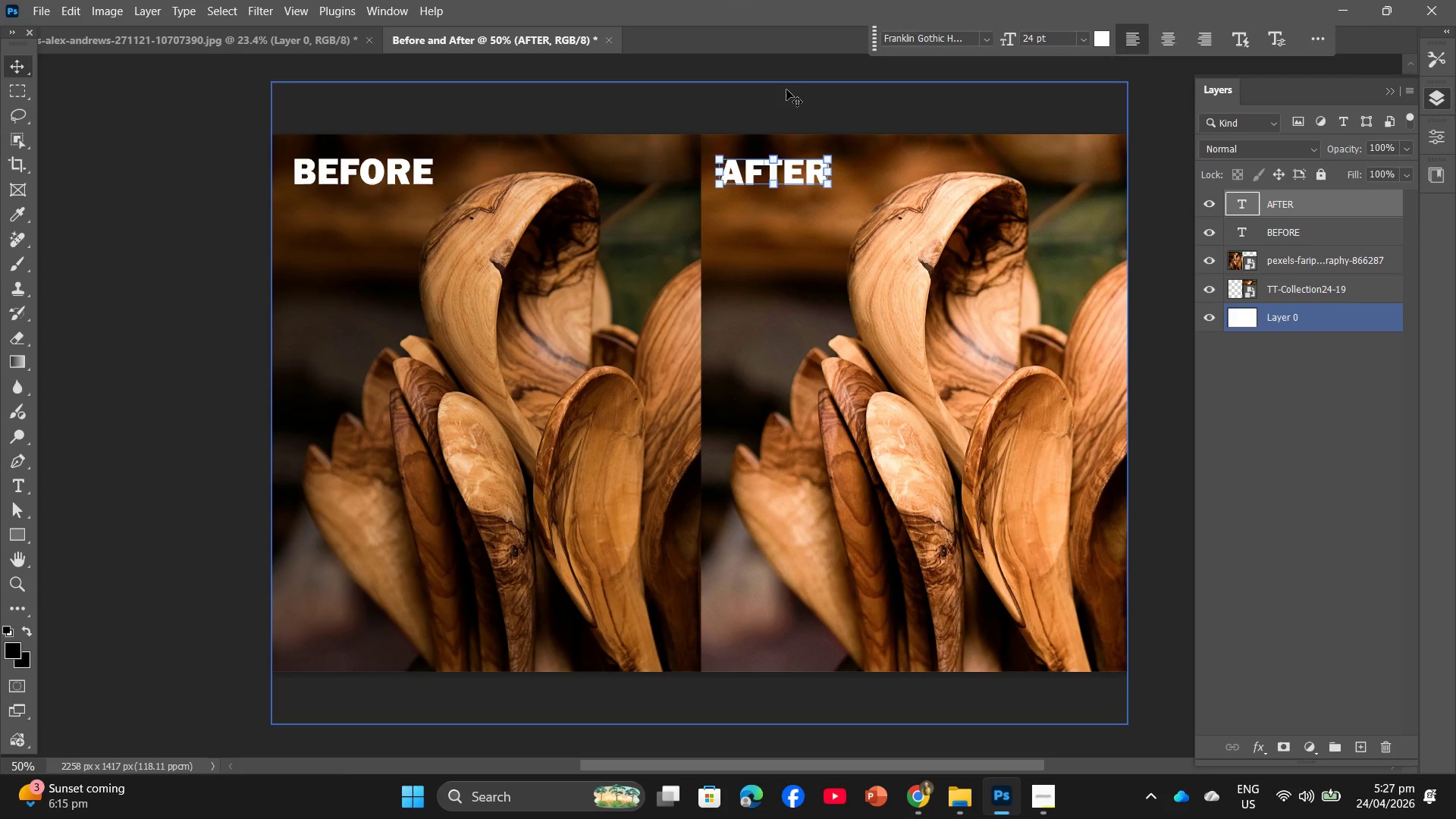 
left_click([786, 89])
 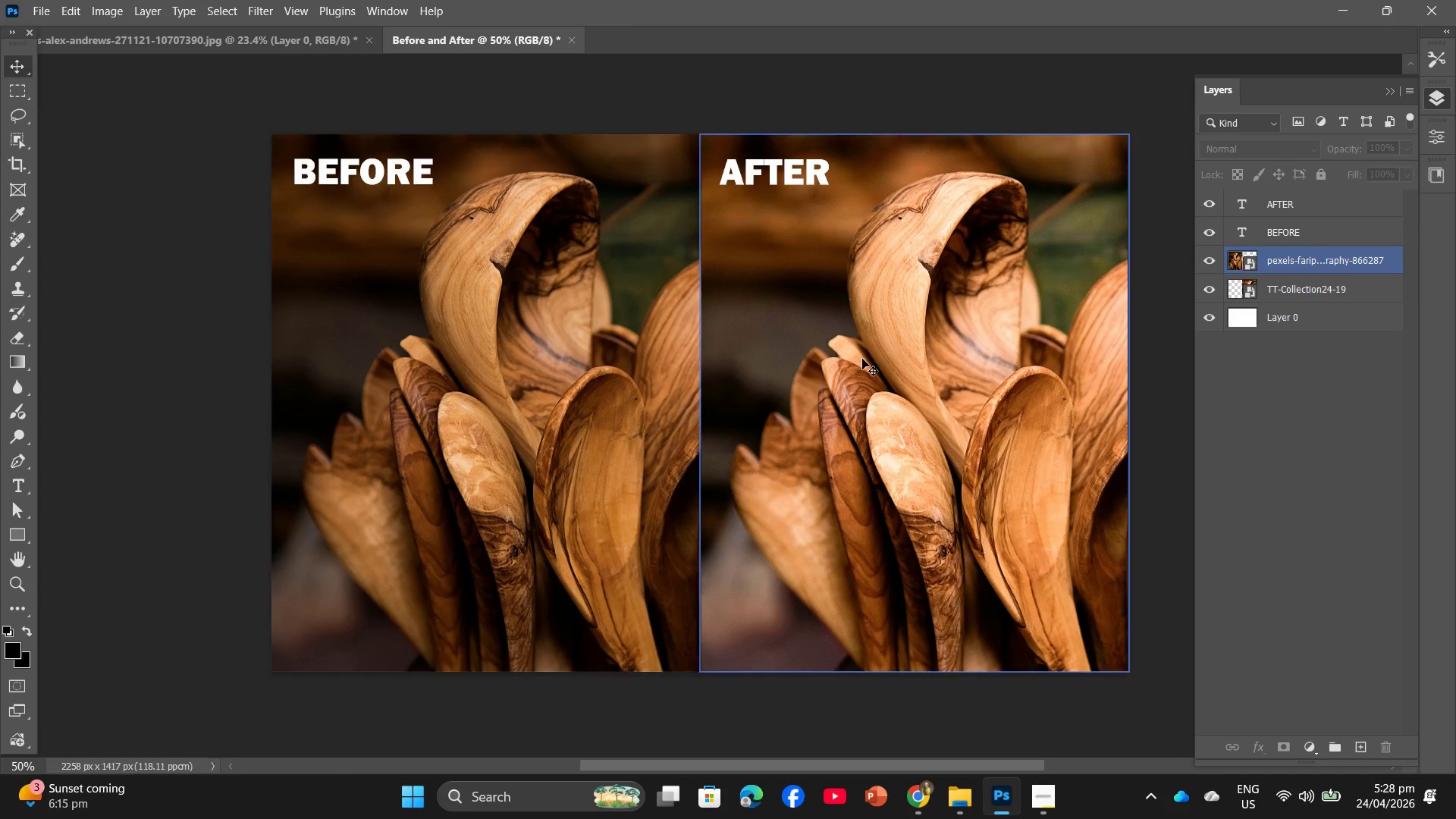 
wait(8.72)
 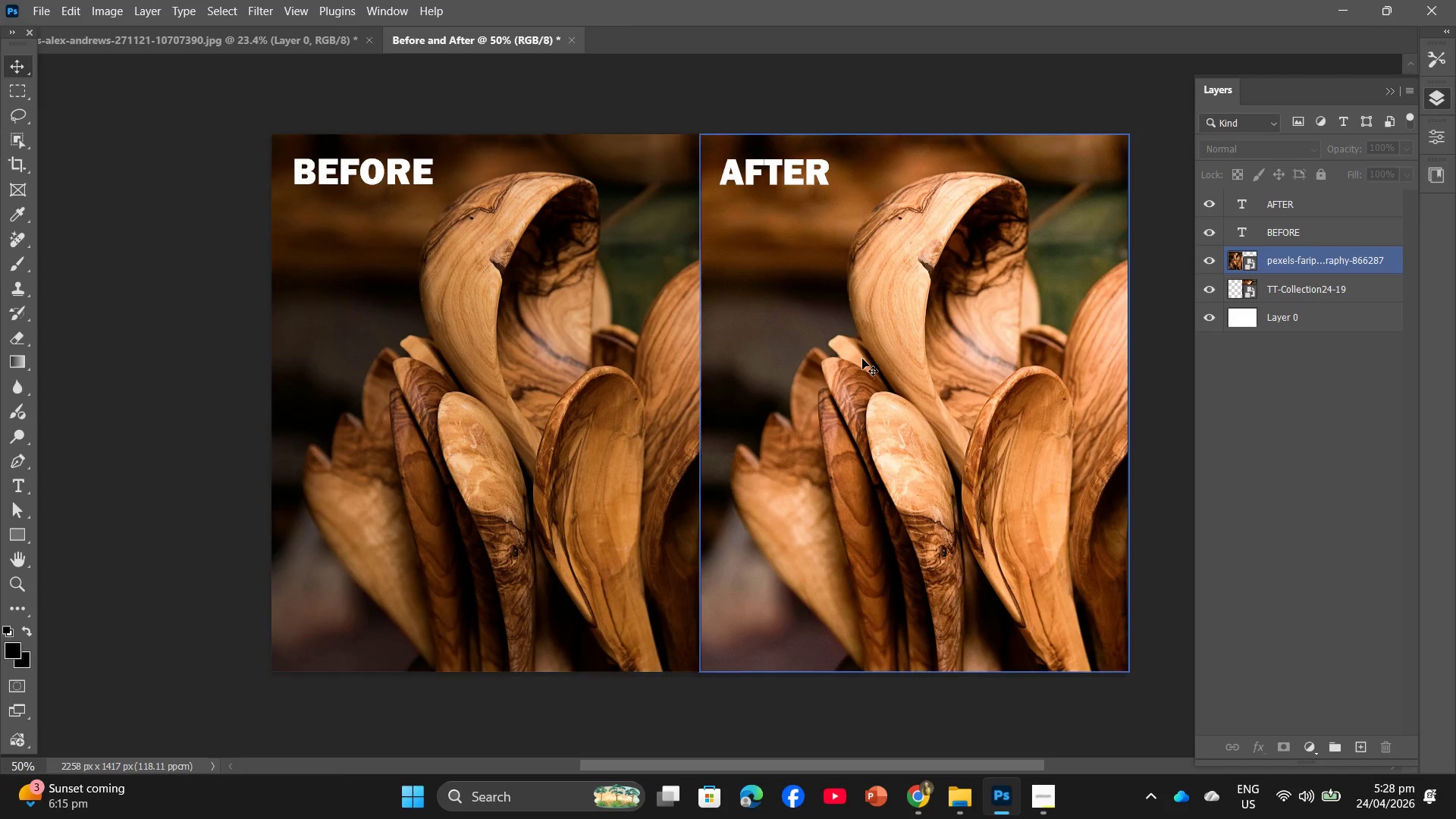 
left_click([45, 1])
 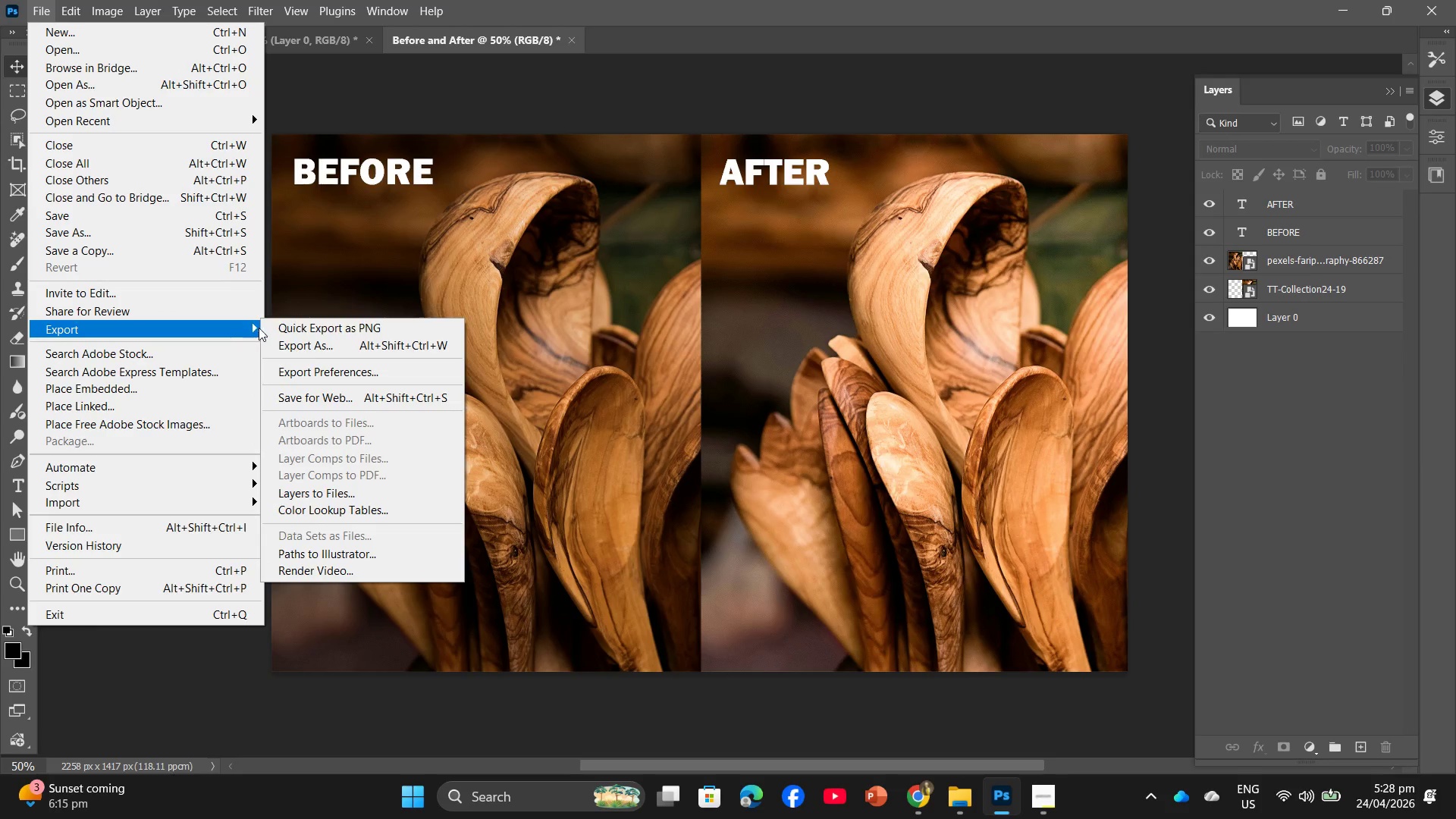 
left_click([290, 343])
 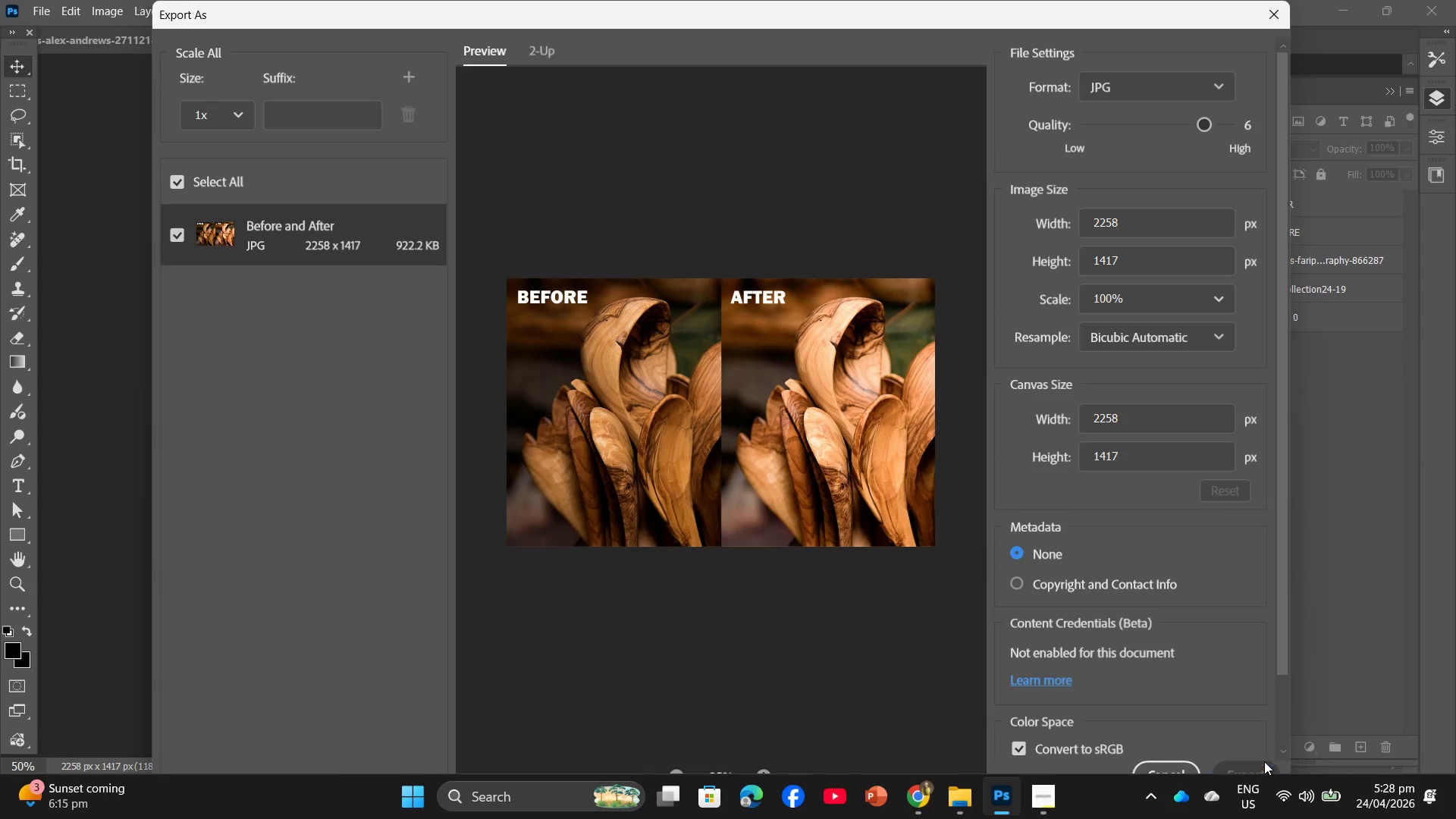 
wait(9.38)
 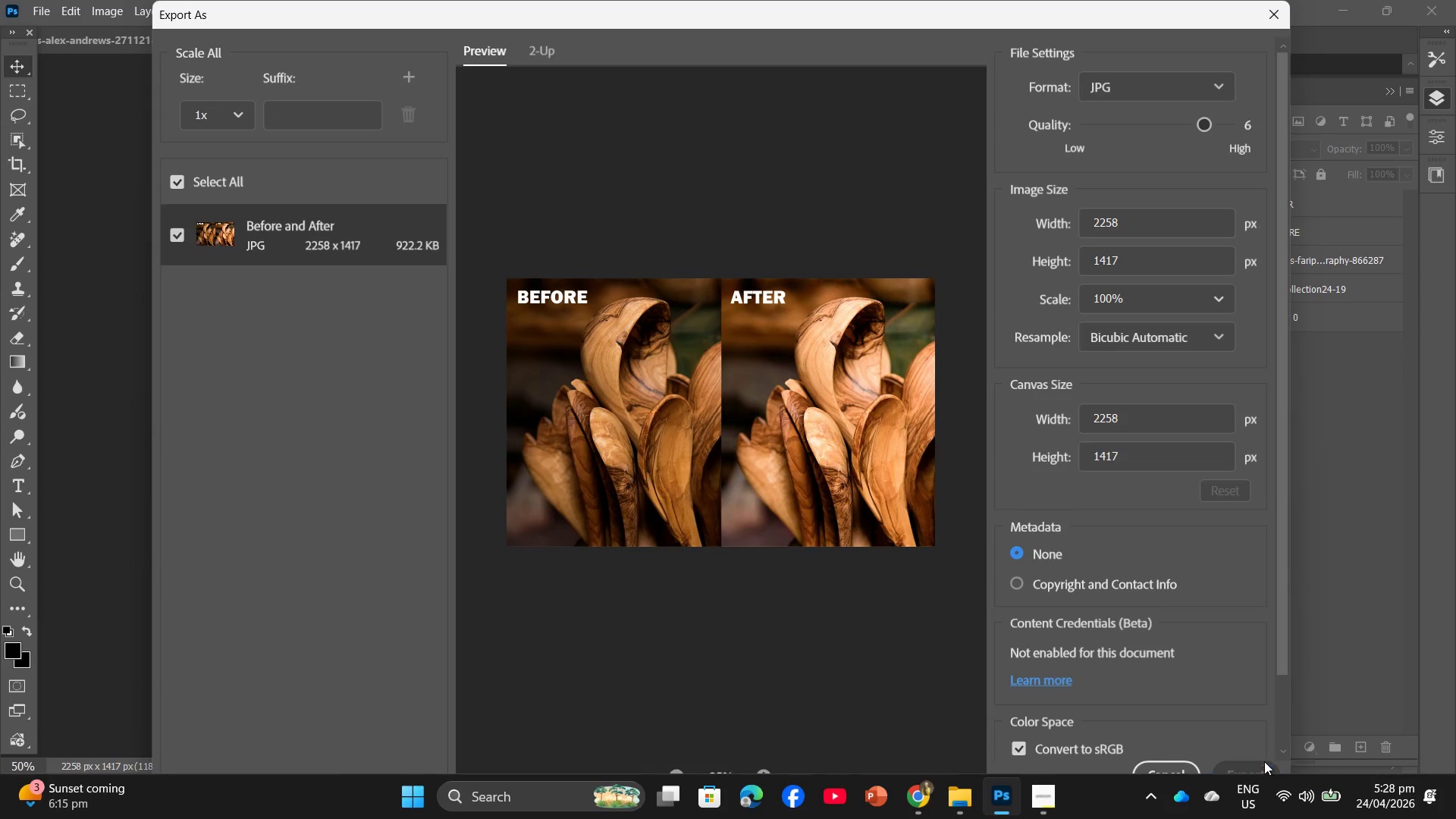 
key(Space)
 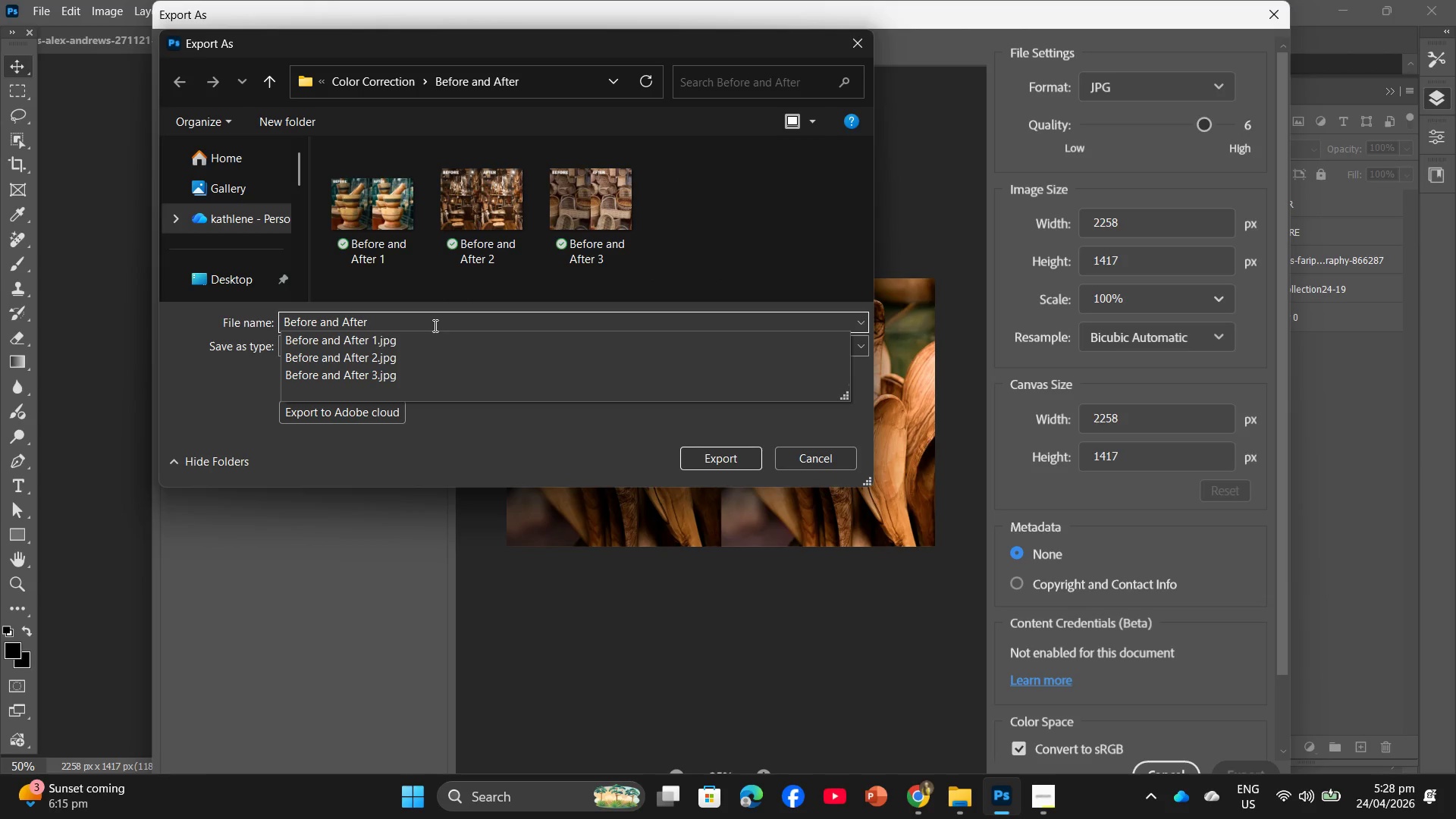 
key(Numpad4)
 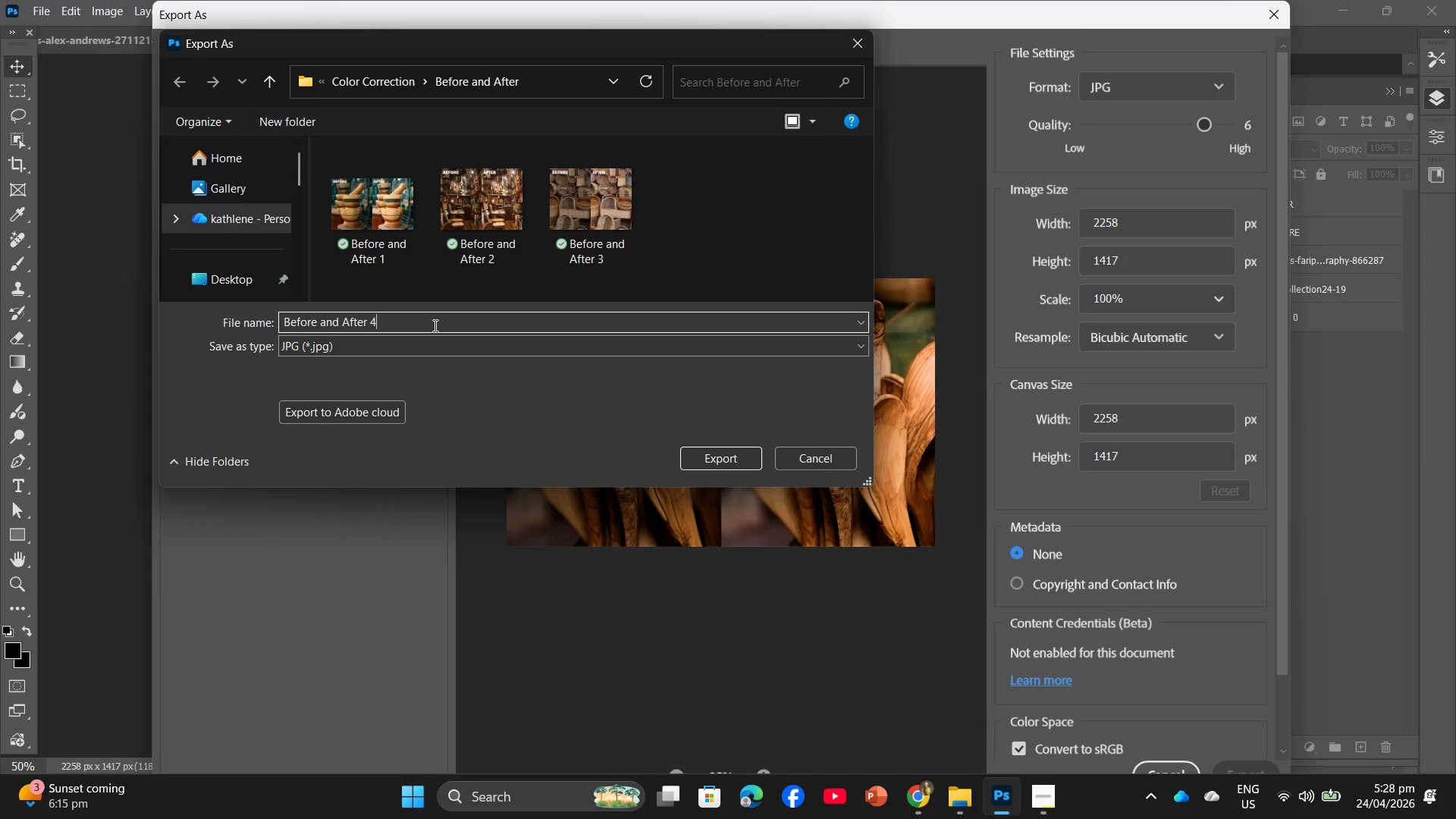 
wait(9.31)
 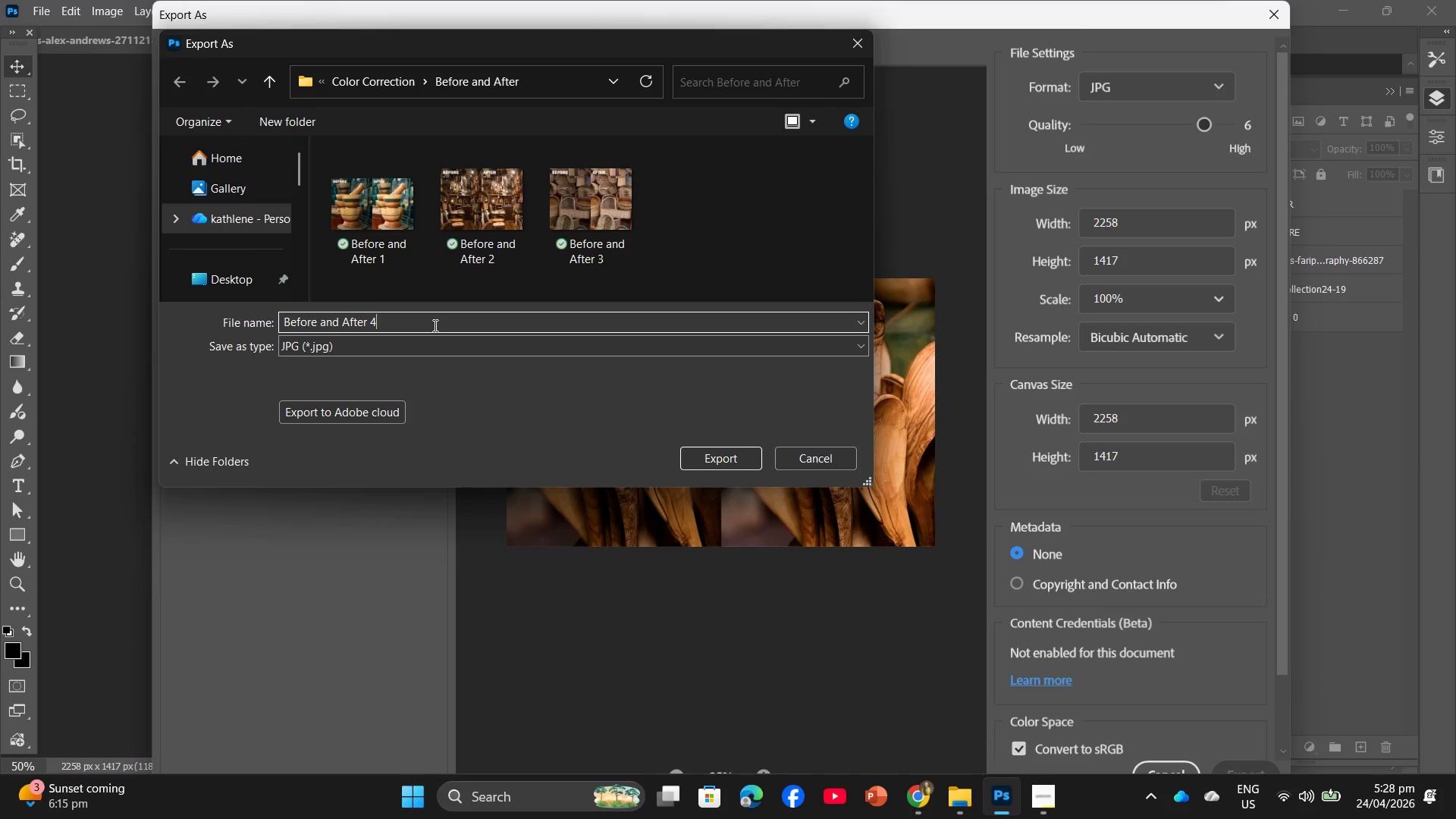 
left_click([734, 458])